 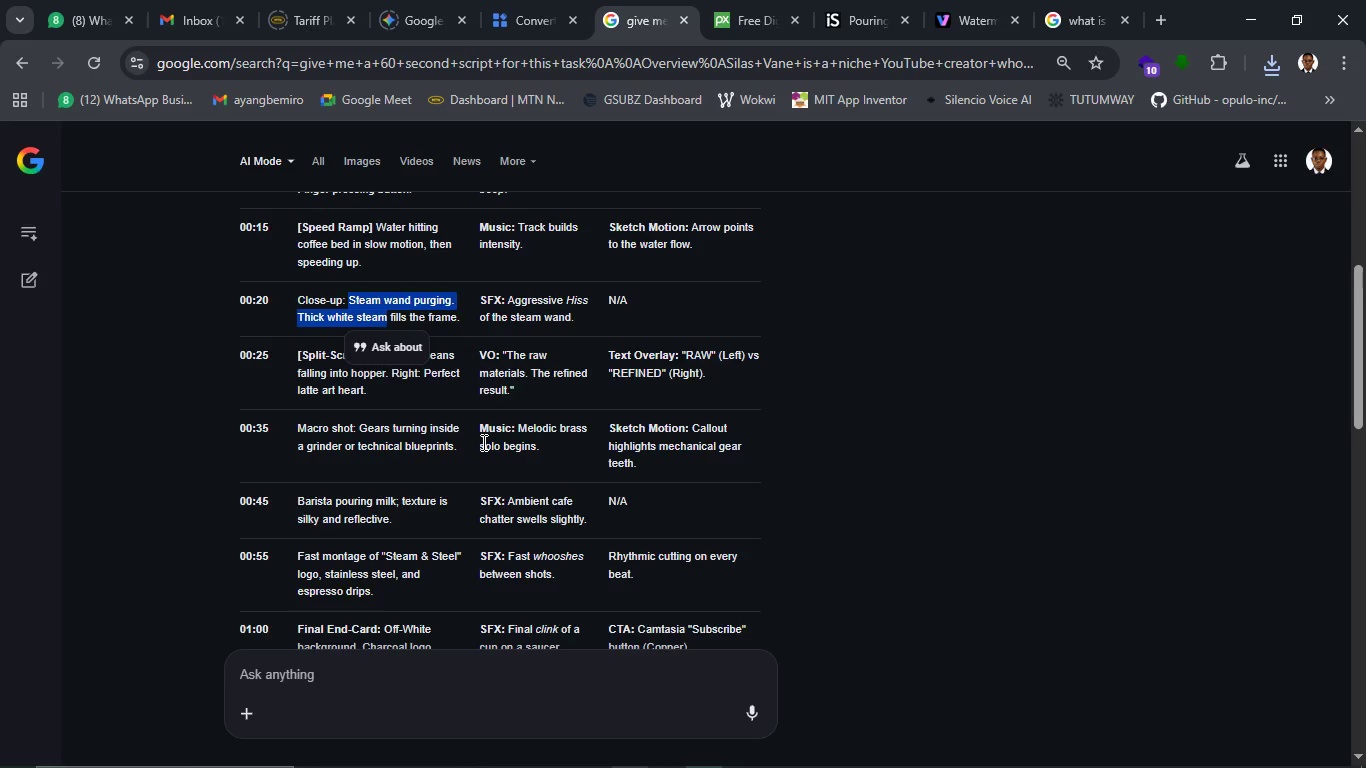 
key(Control+C)
 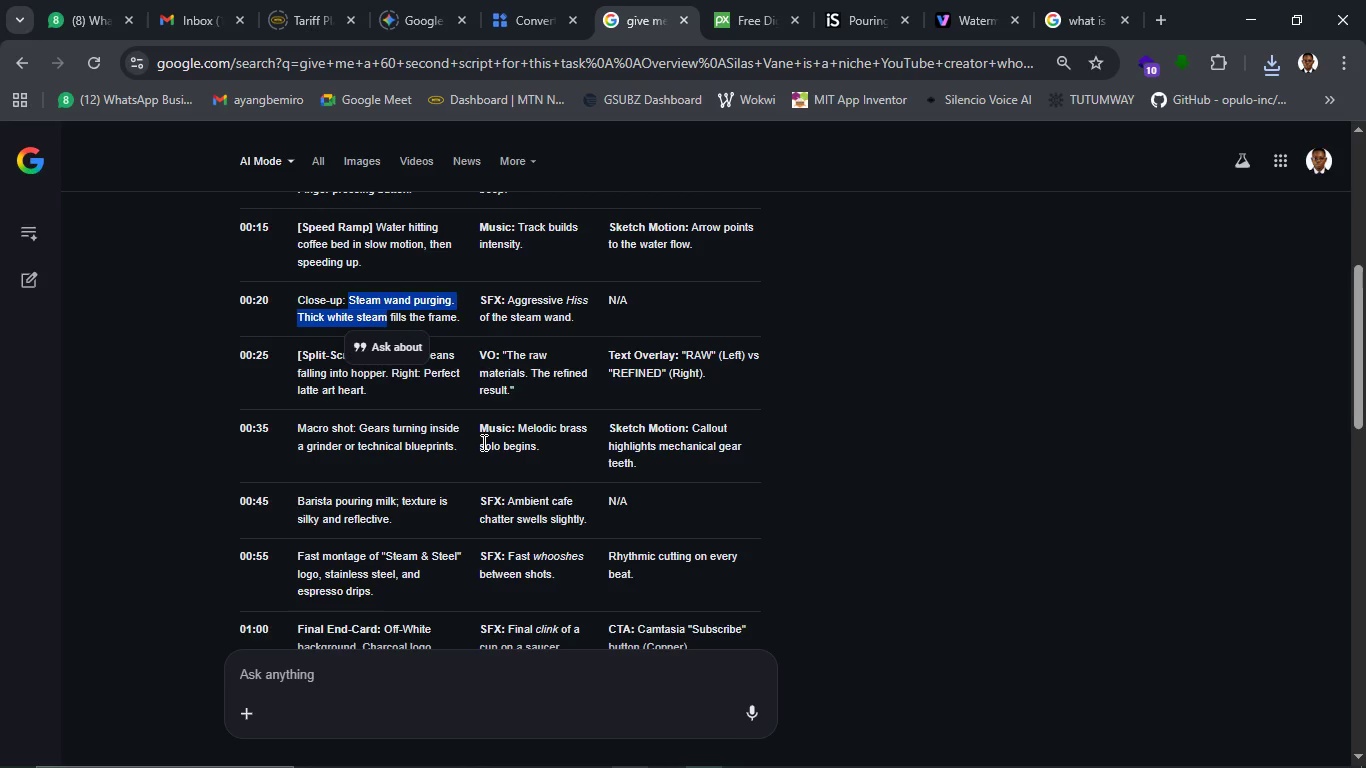 
key(Control+C)
 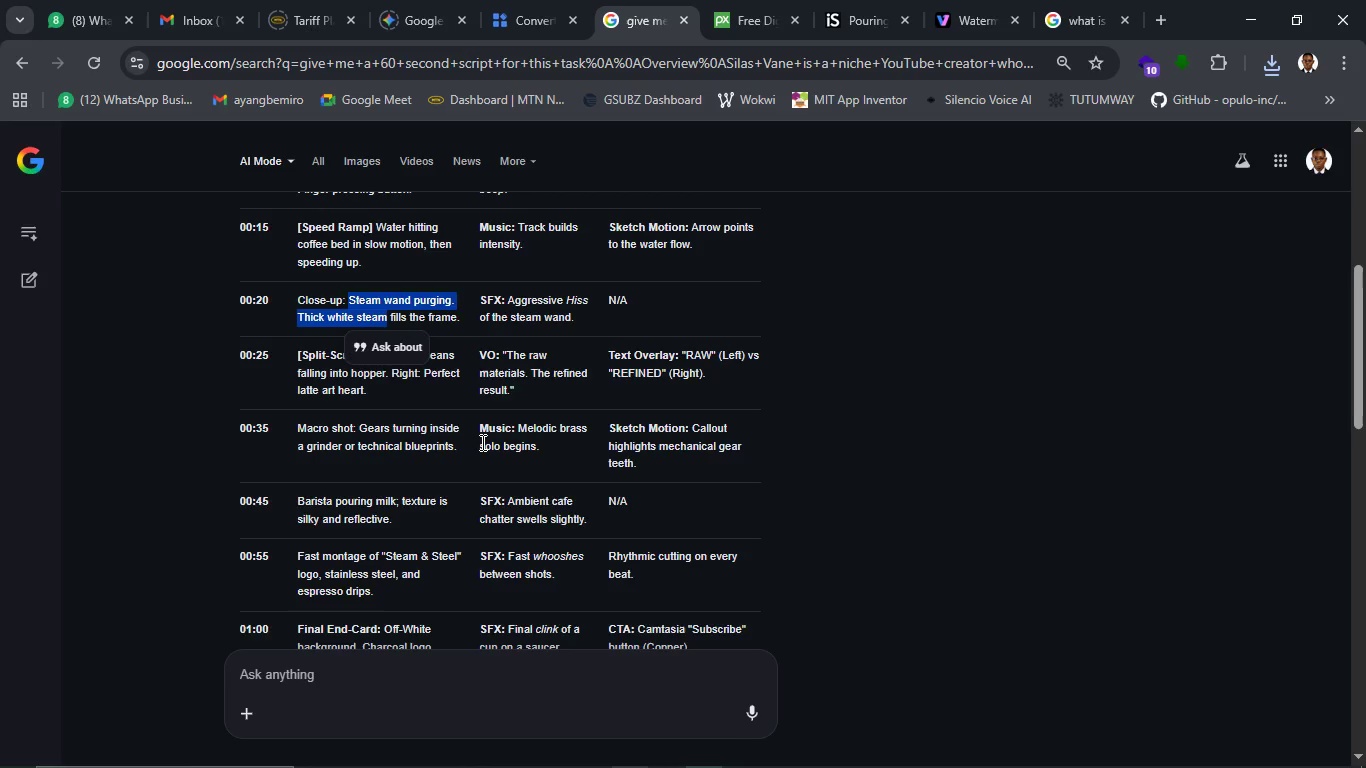 
key(Control+C)
 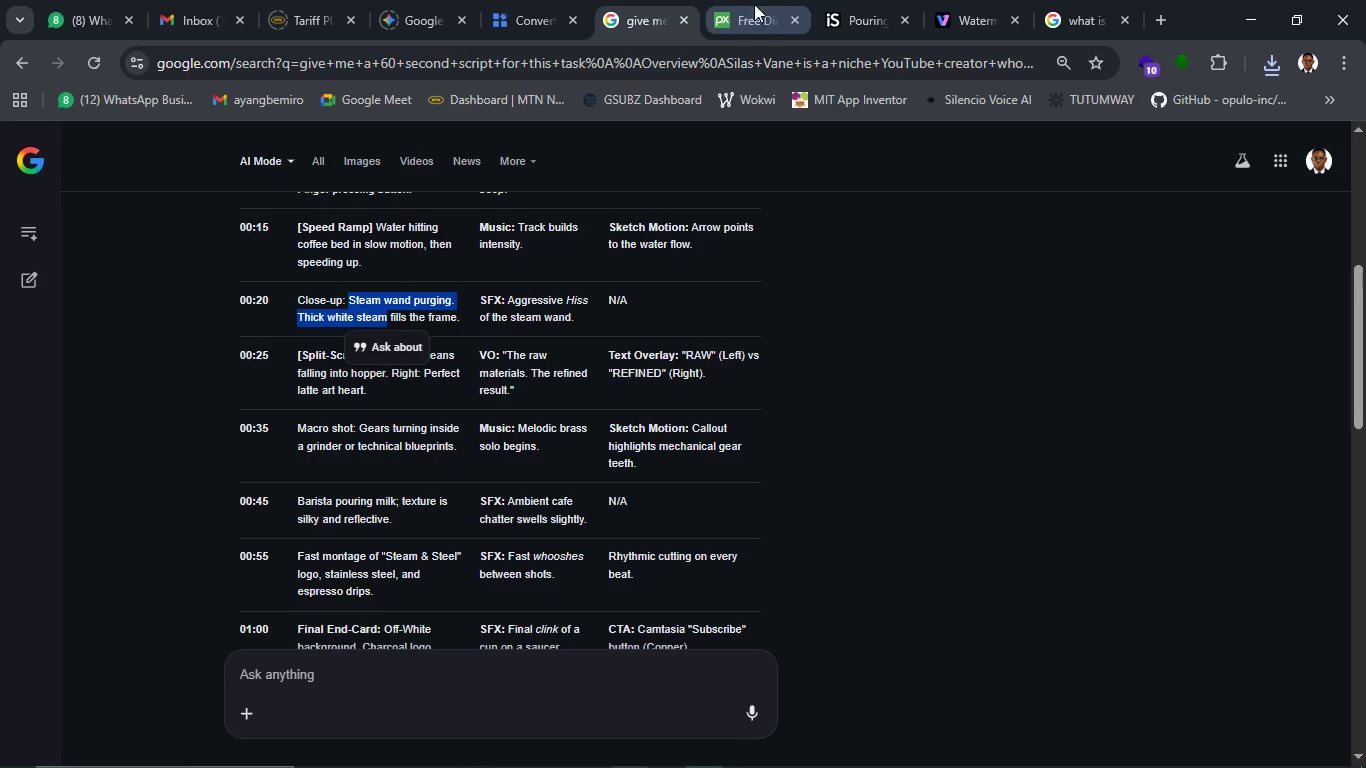 
wait(5.17)
 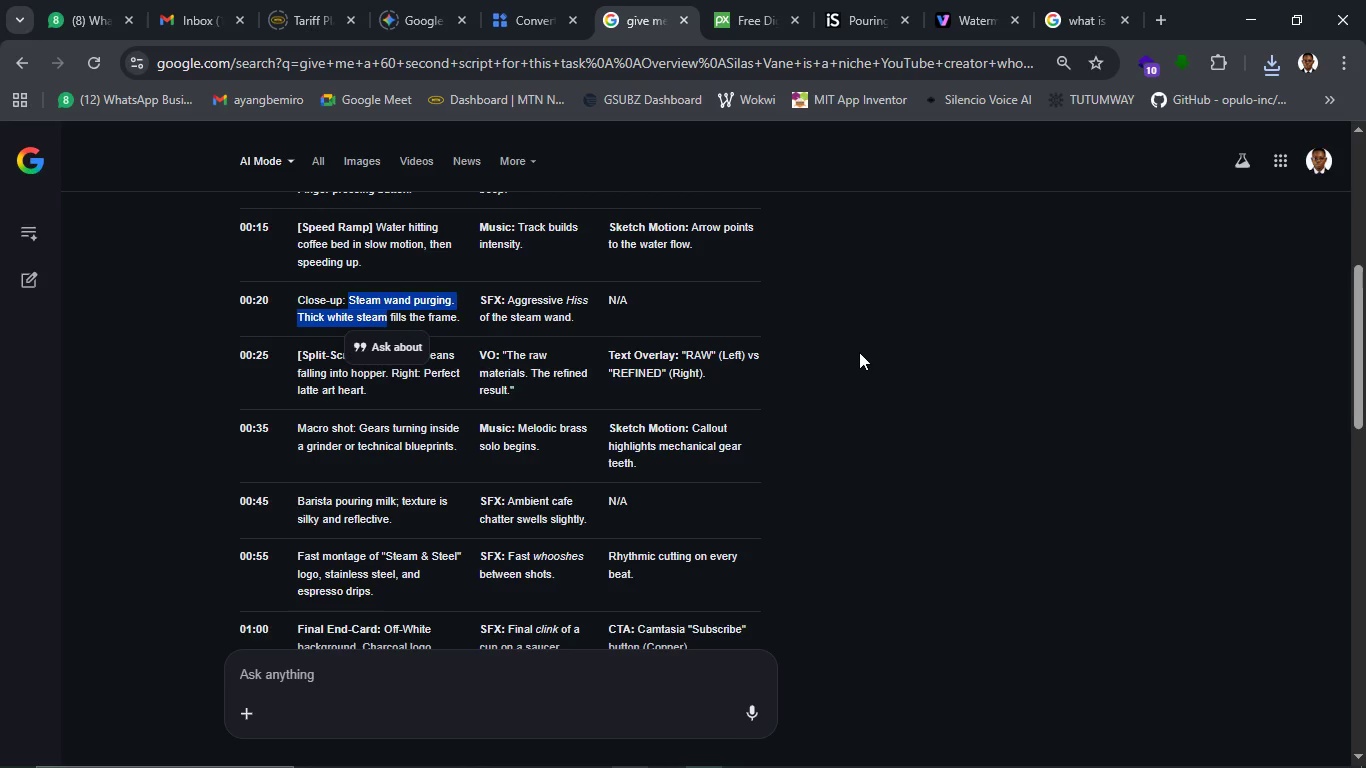 
left_click([832, 18])
 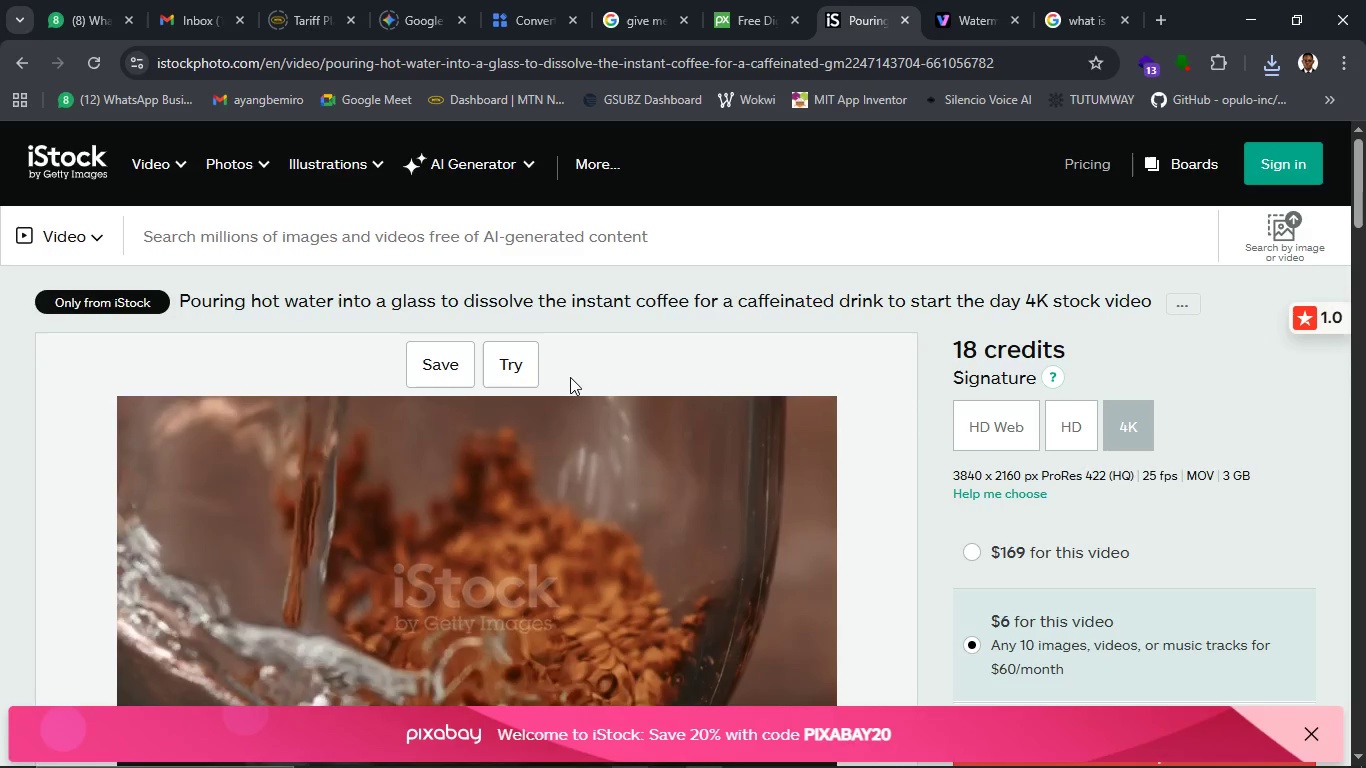 
scroll: coordinate [570, 377], scroll_direction: up, amount: 3.0
 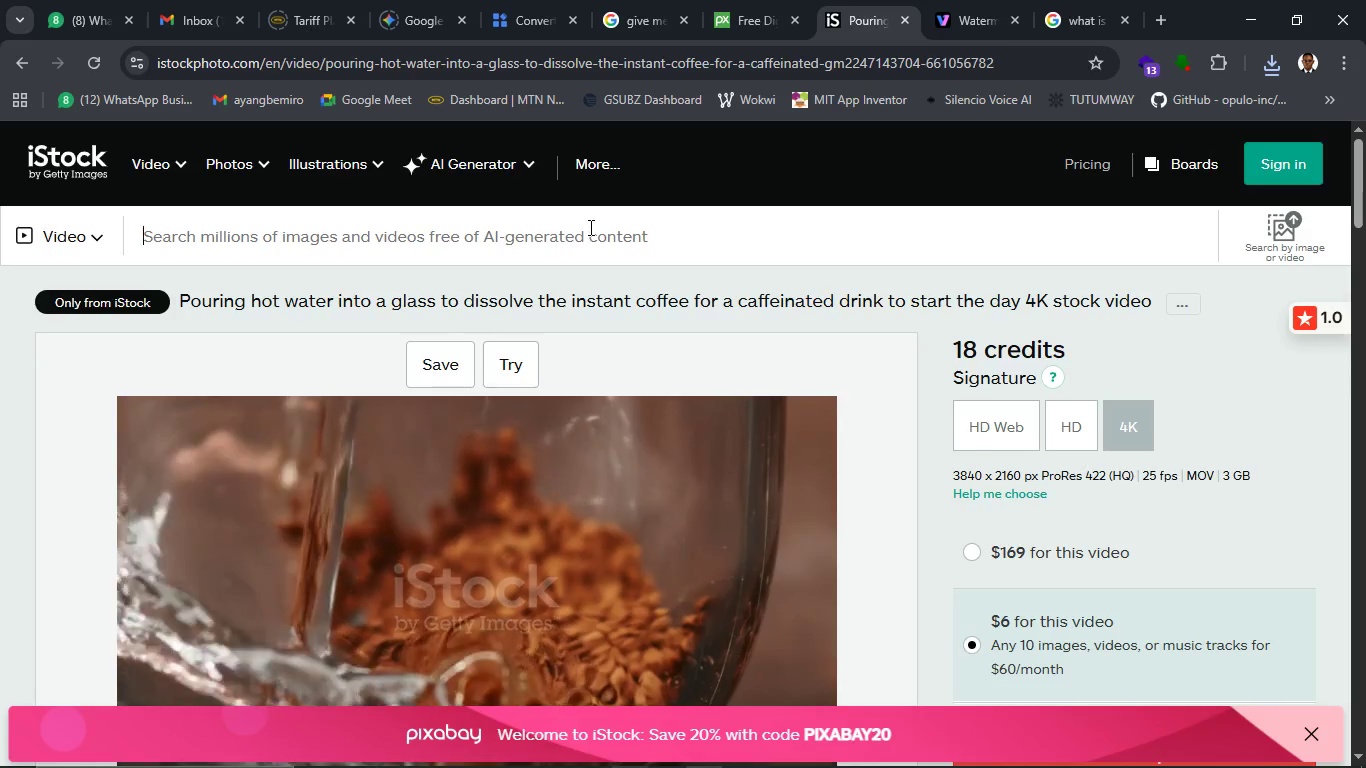 
left_click([589, 233])
 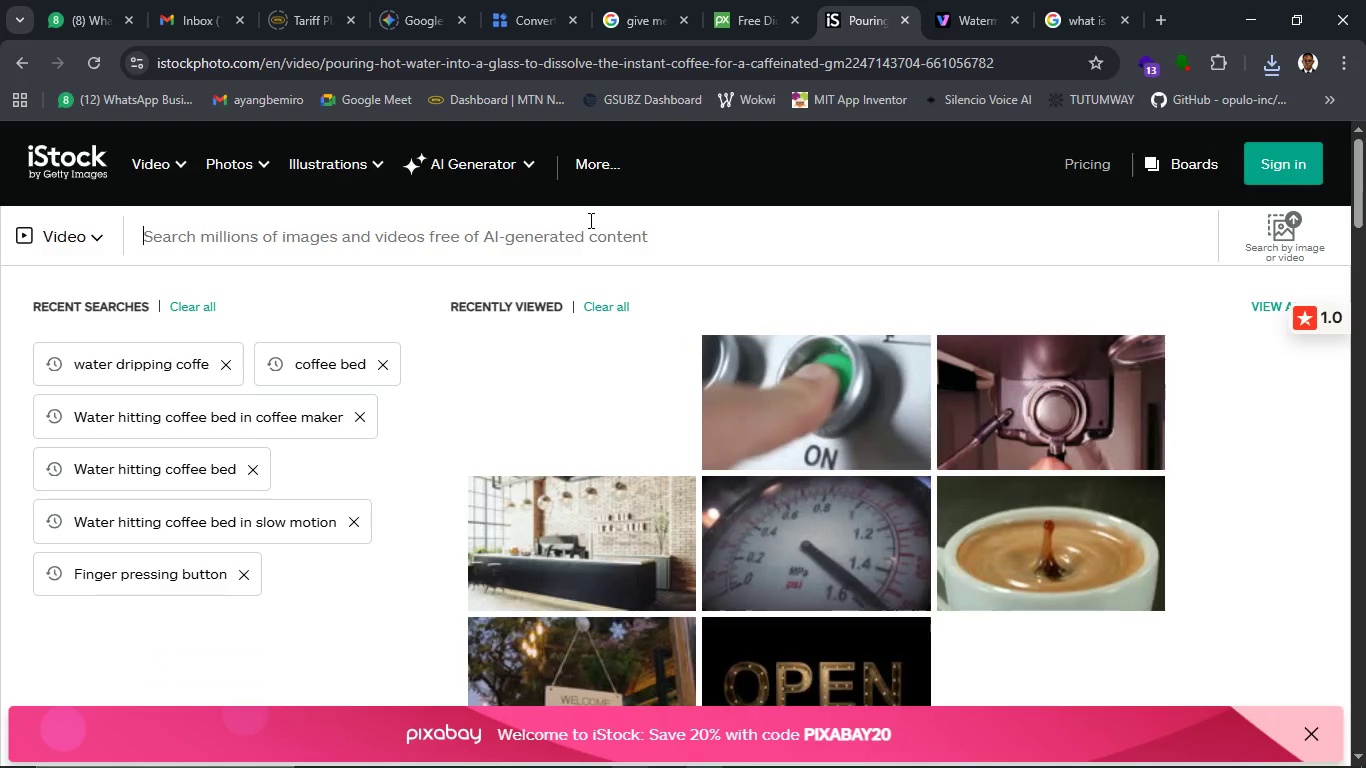 
key(Control+V)
 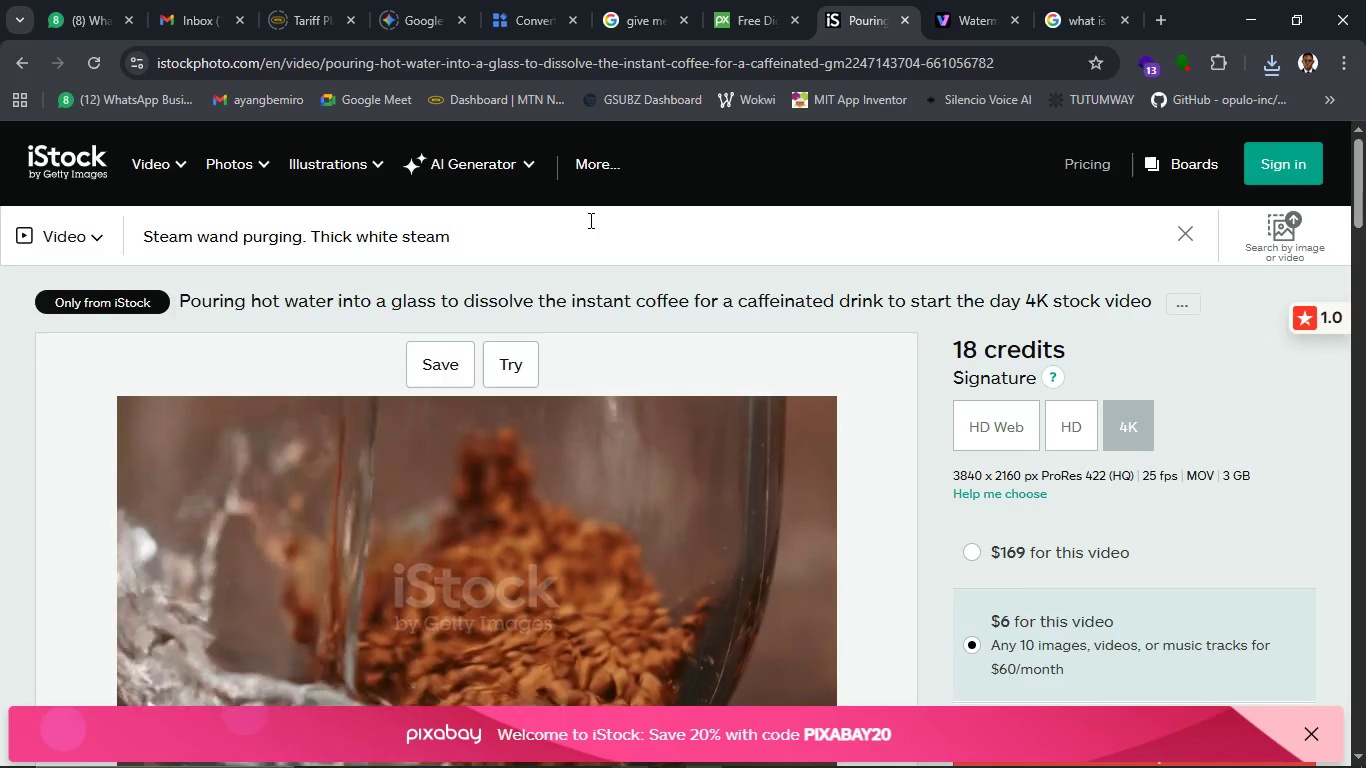 
type([Home]COFFEE )
 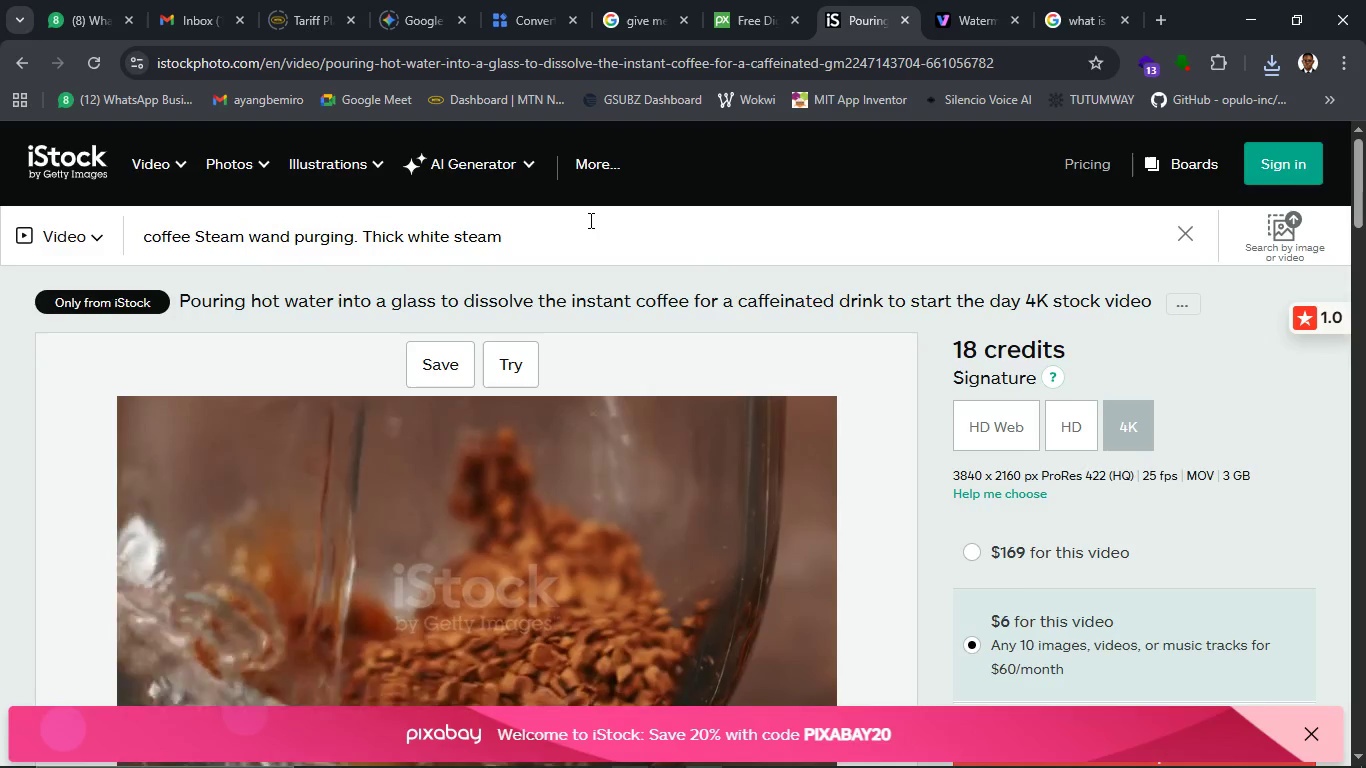 
key(ArrowRight)
 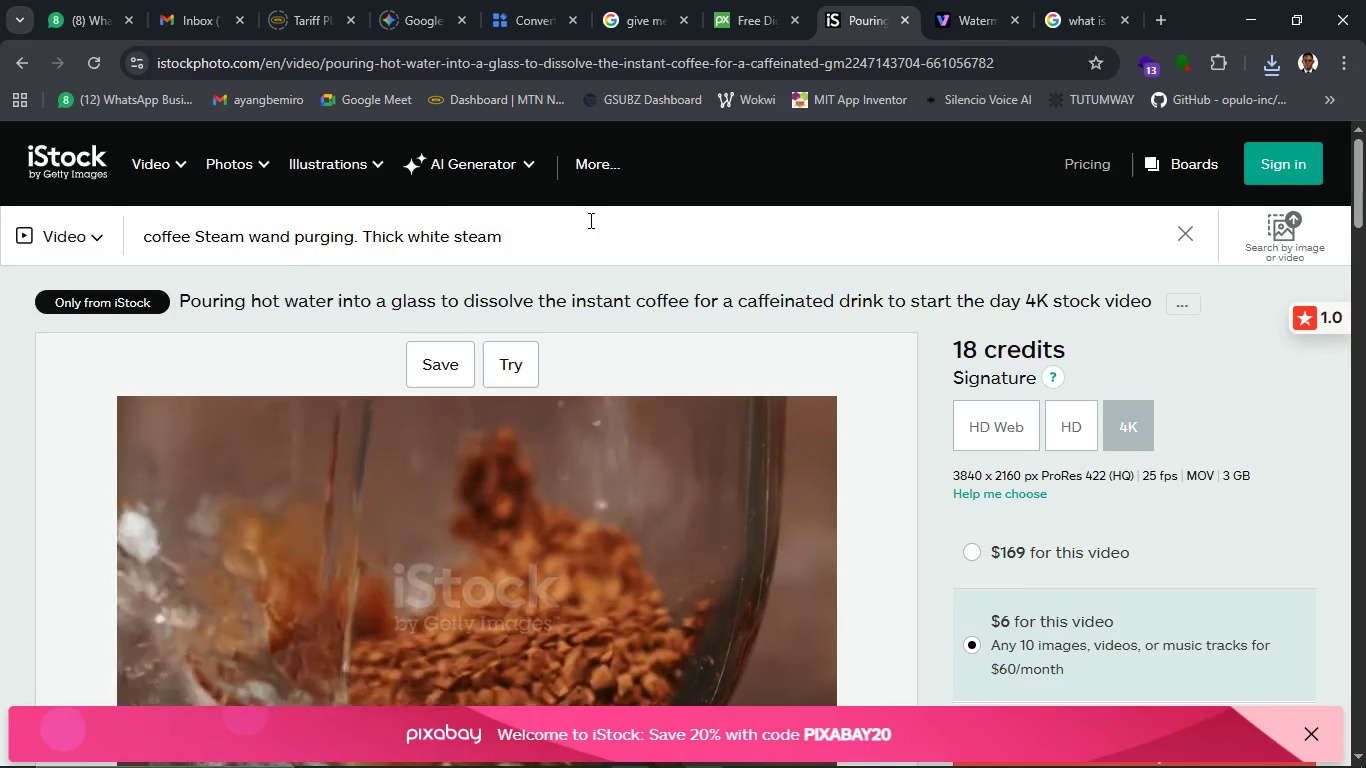 
key(Backspace)
 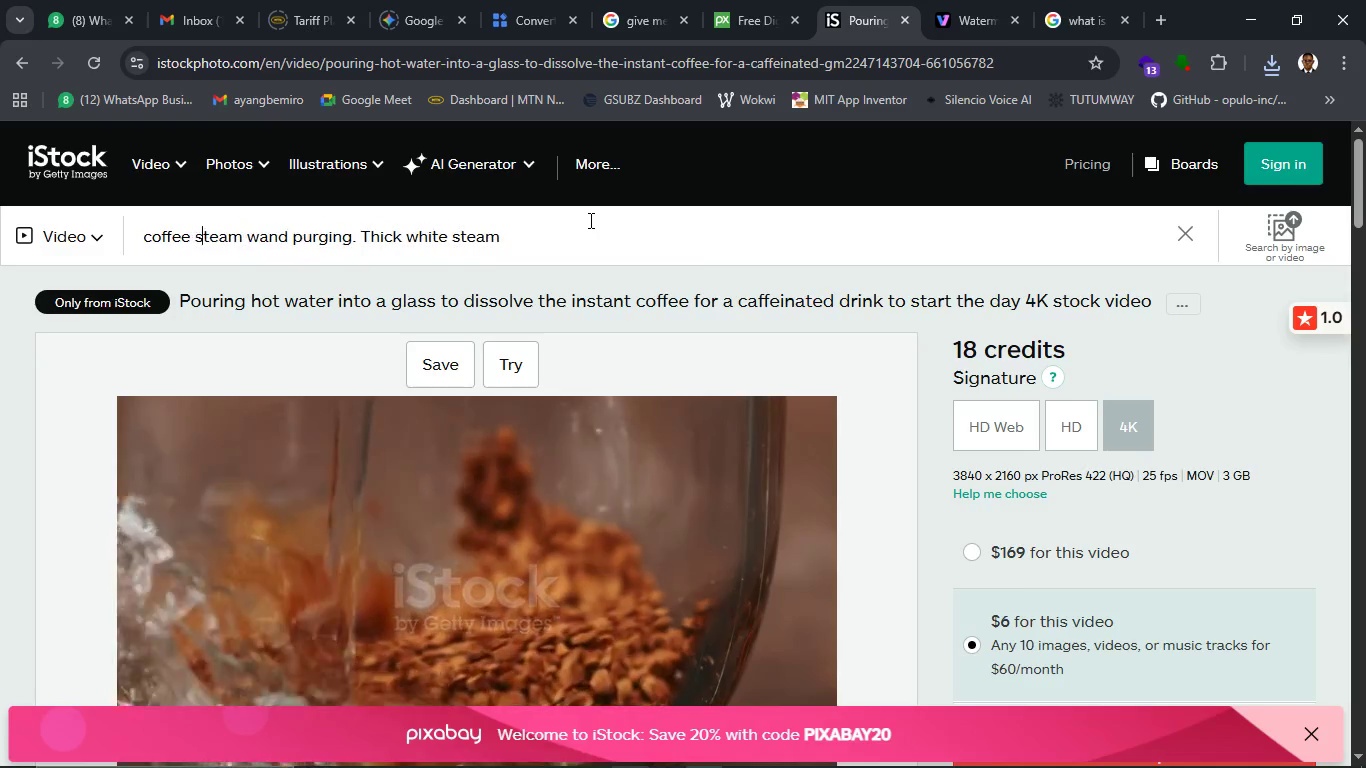 
key(S)
 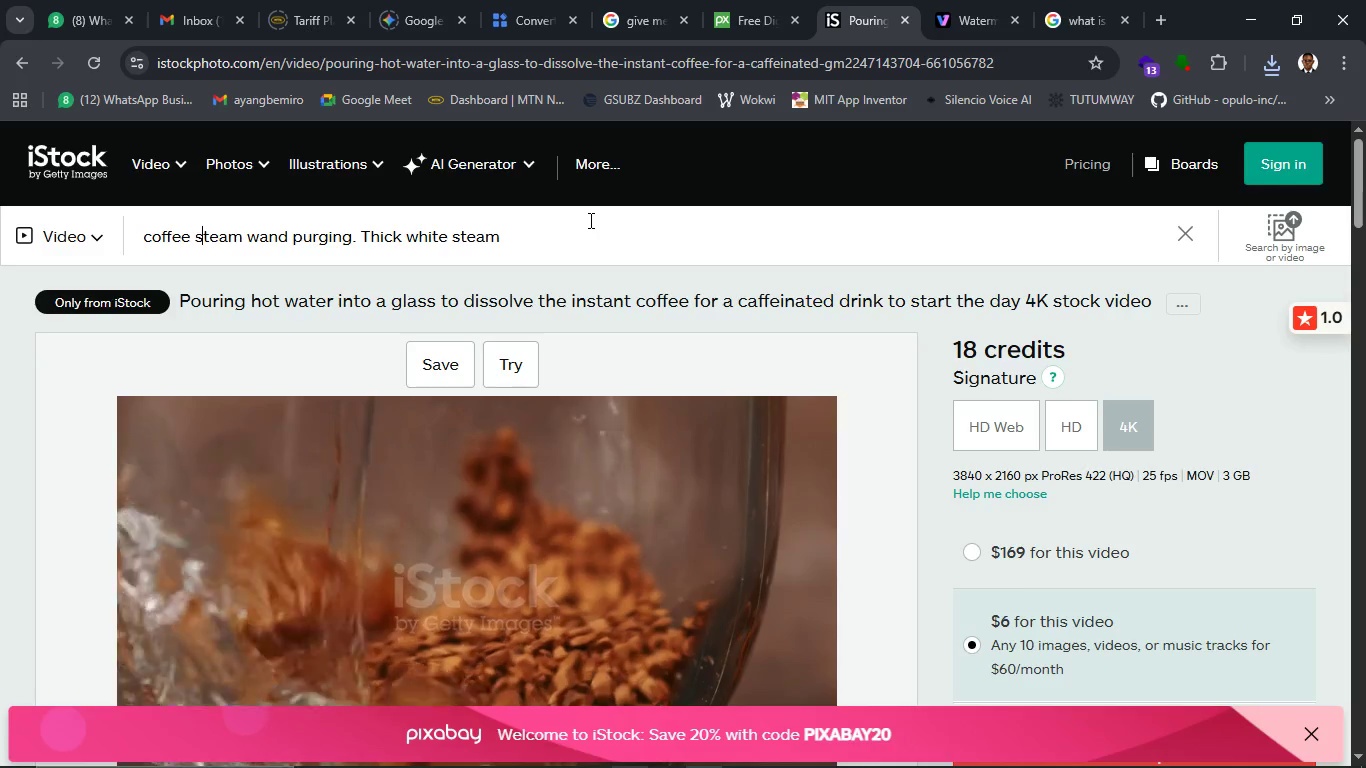 
key(Enter)
 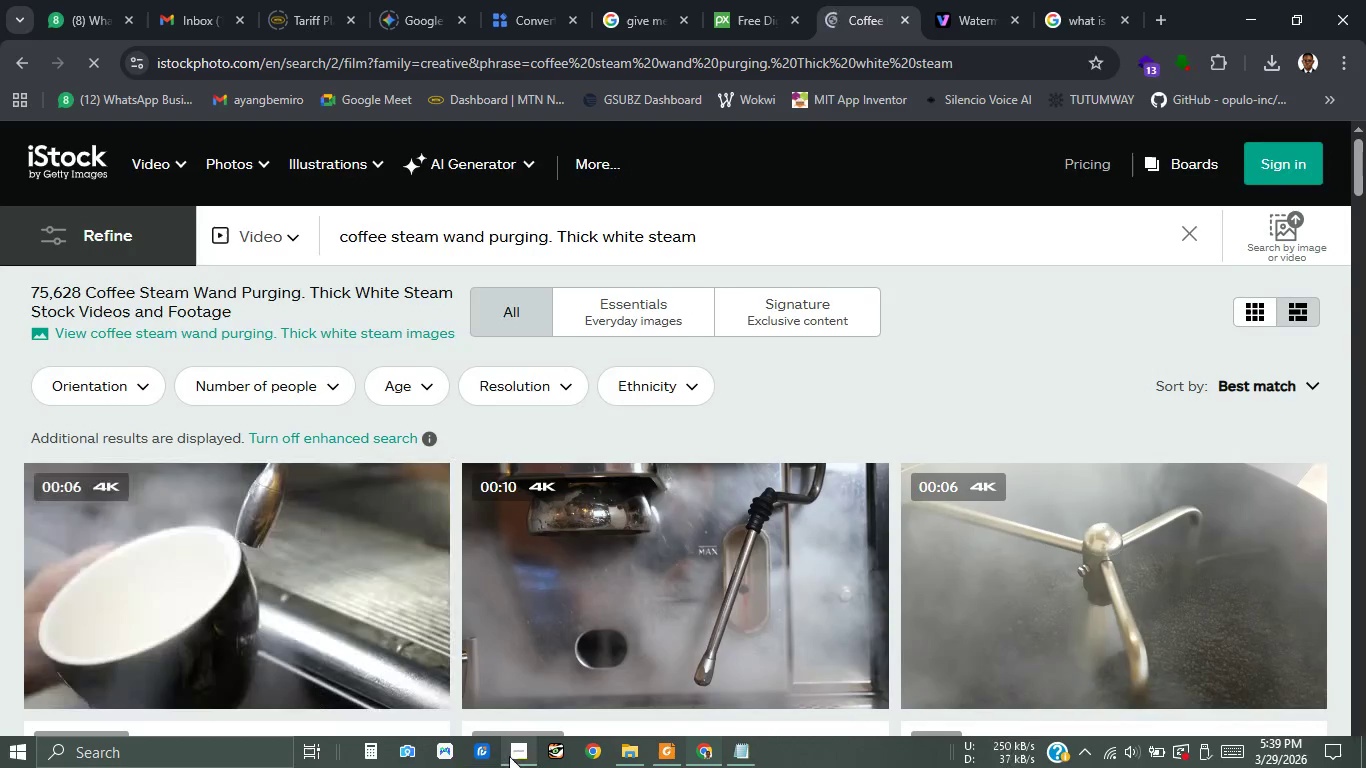 
wait(6.33)
 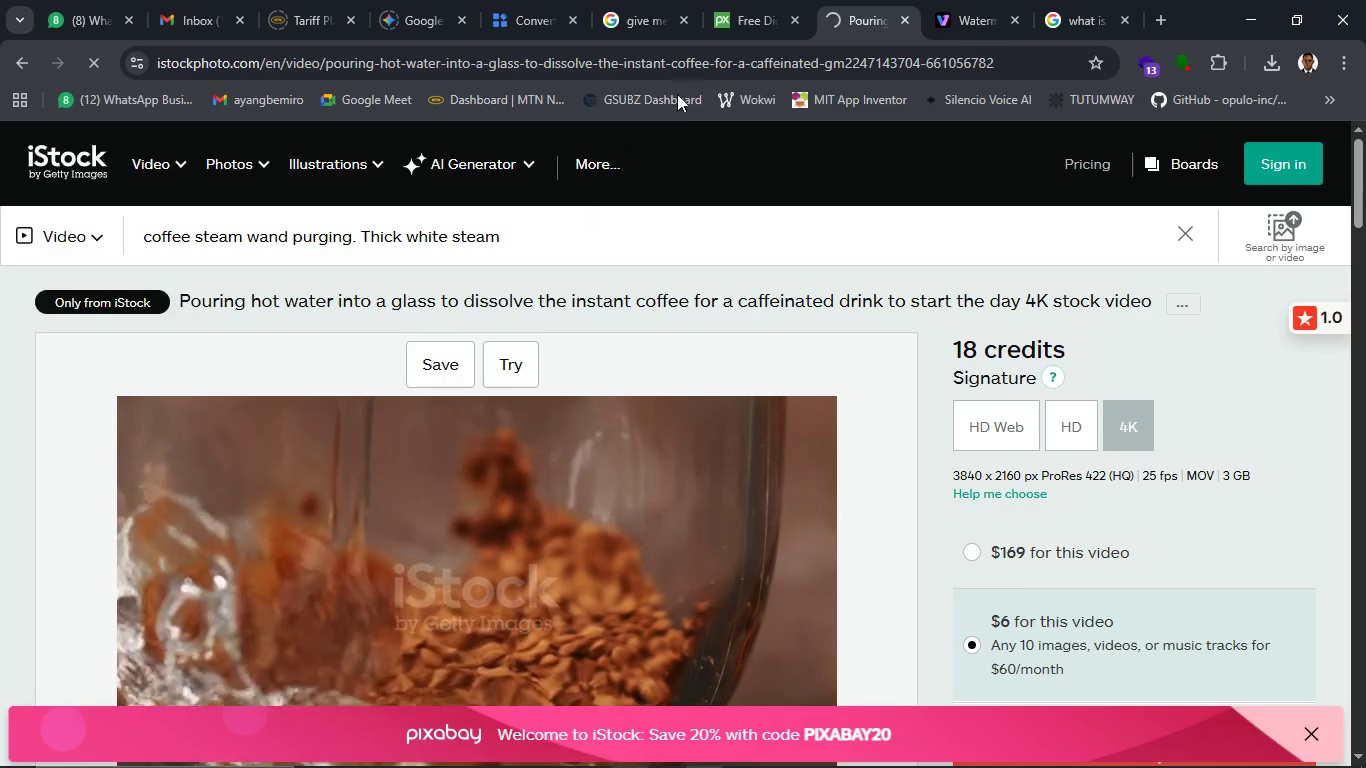 
left_click([509, 756])